 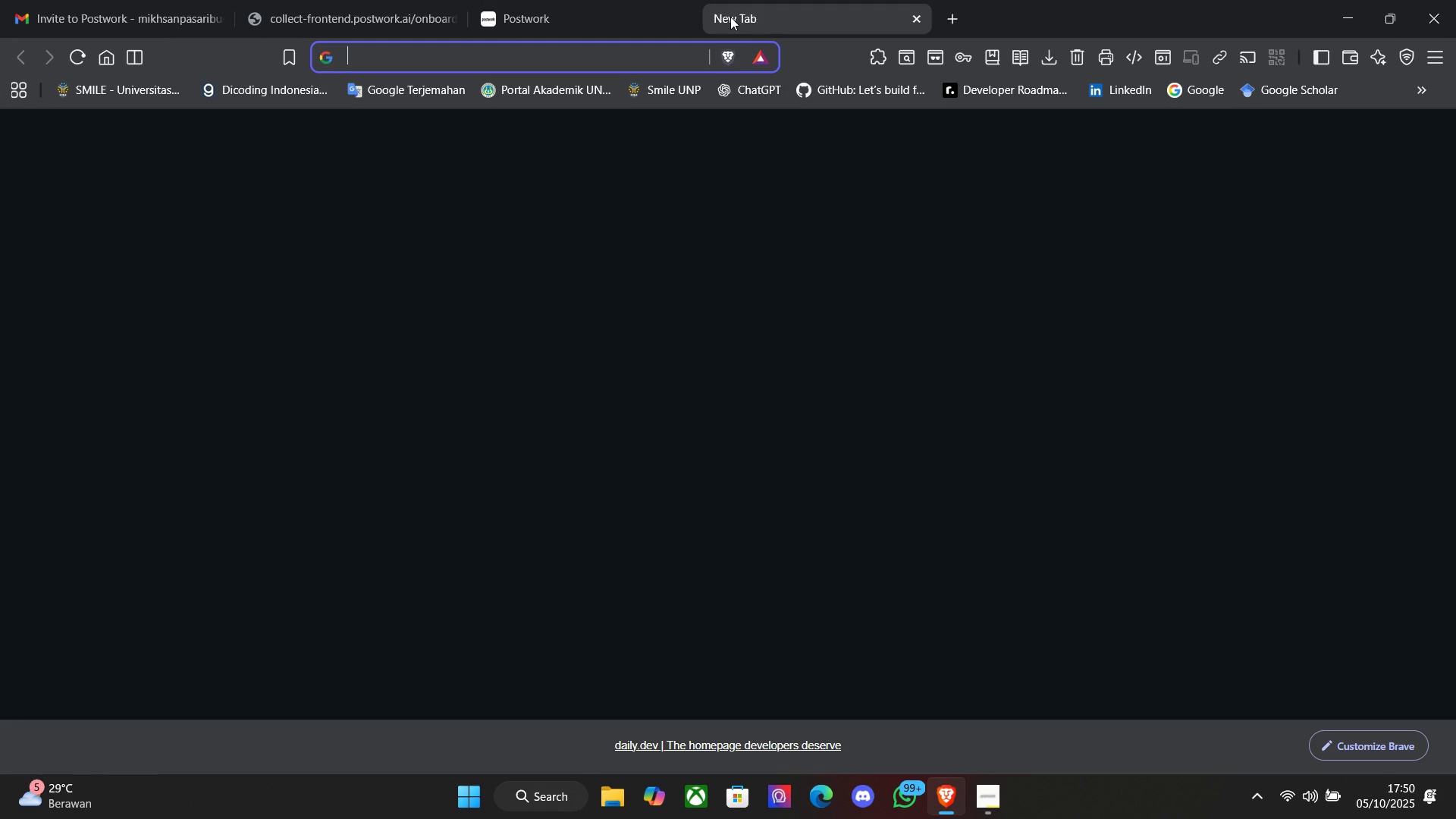 
type(github)
 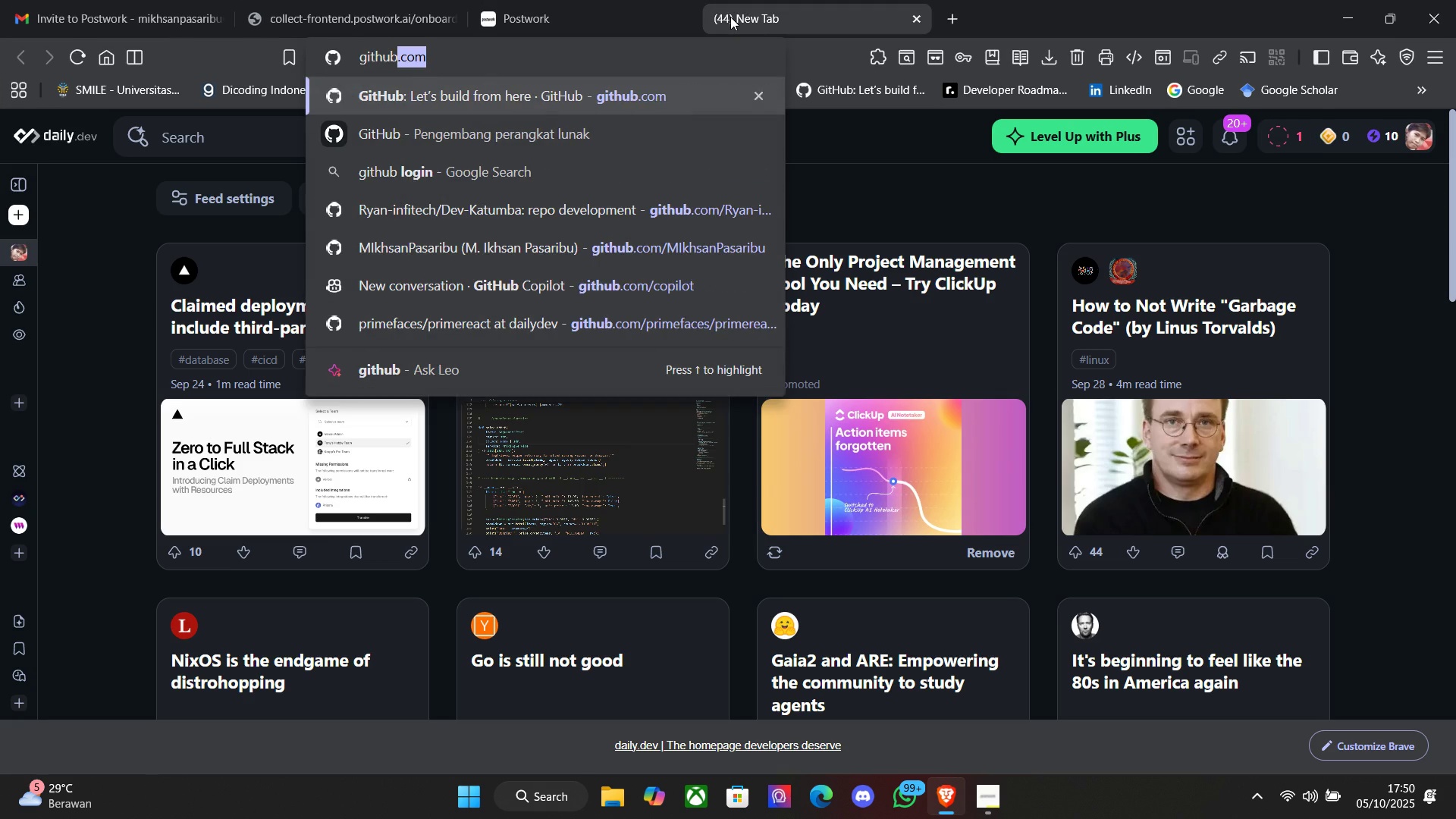 
key(Enter)
 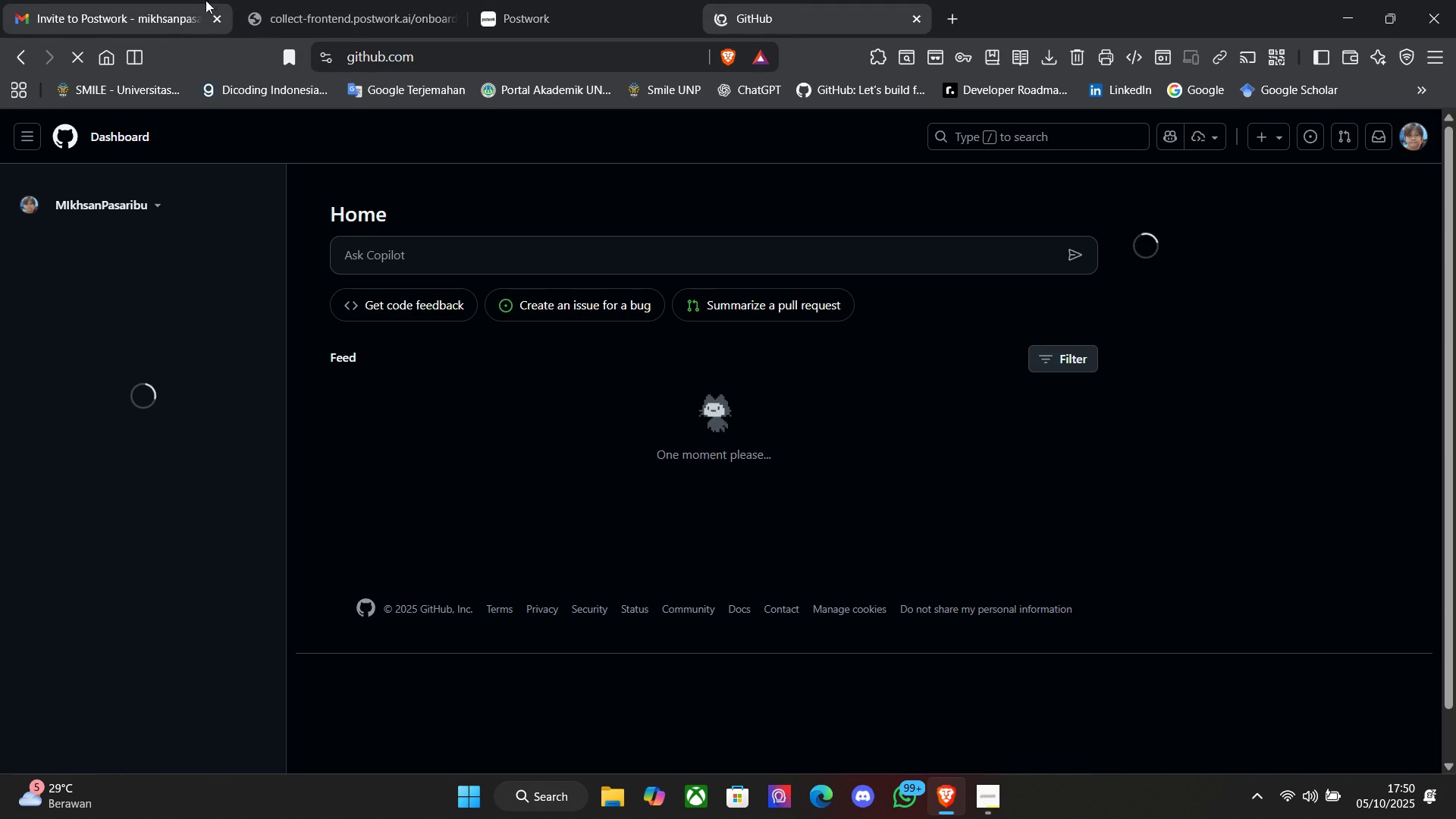 
left_click([1346, 5])
 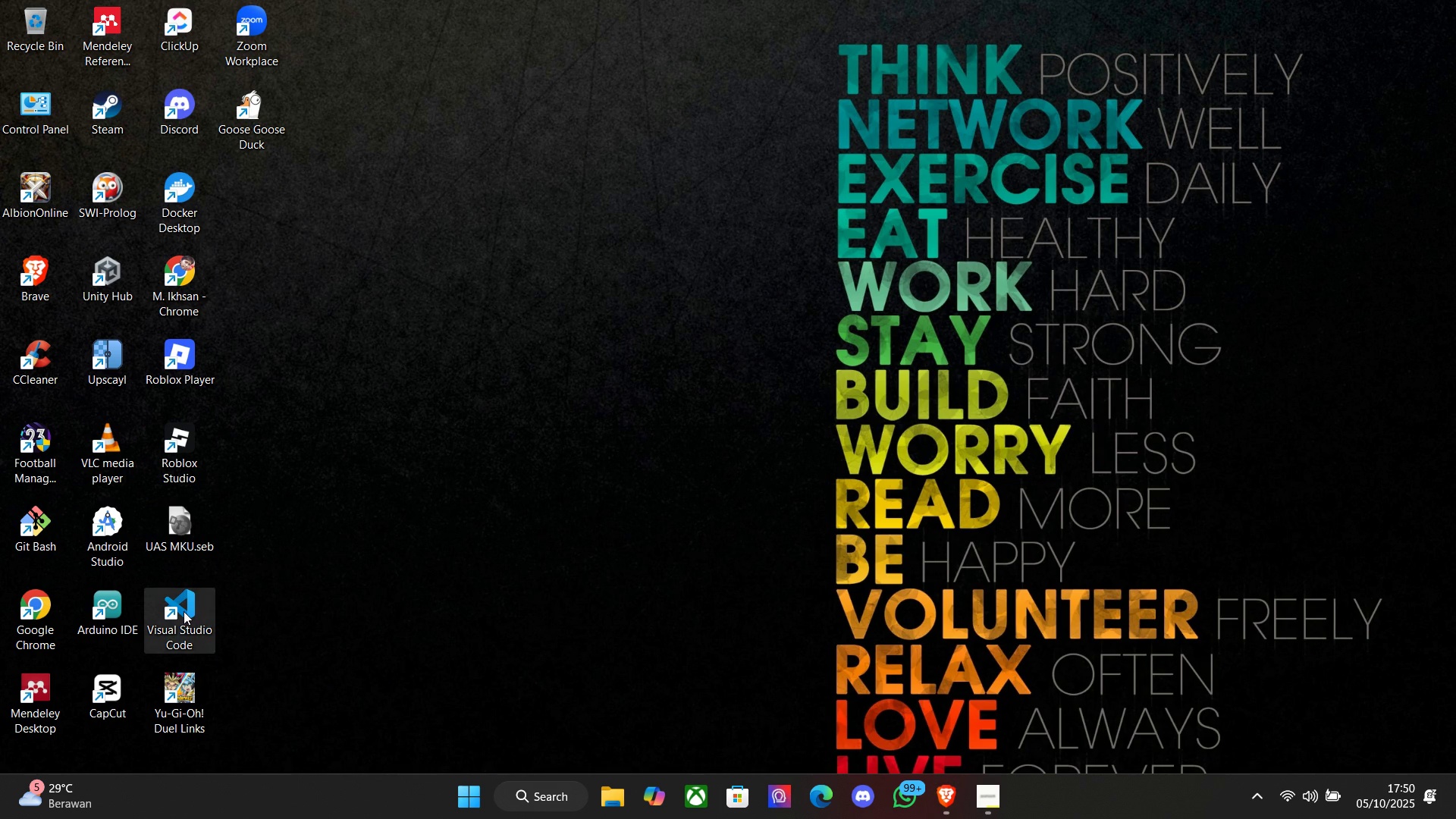 
double_click([184, 610])
 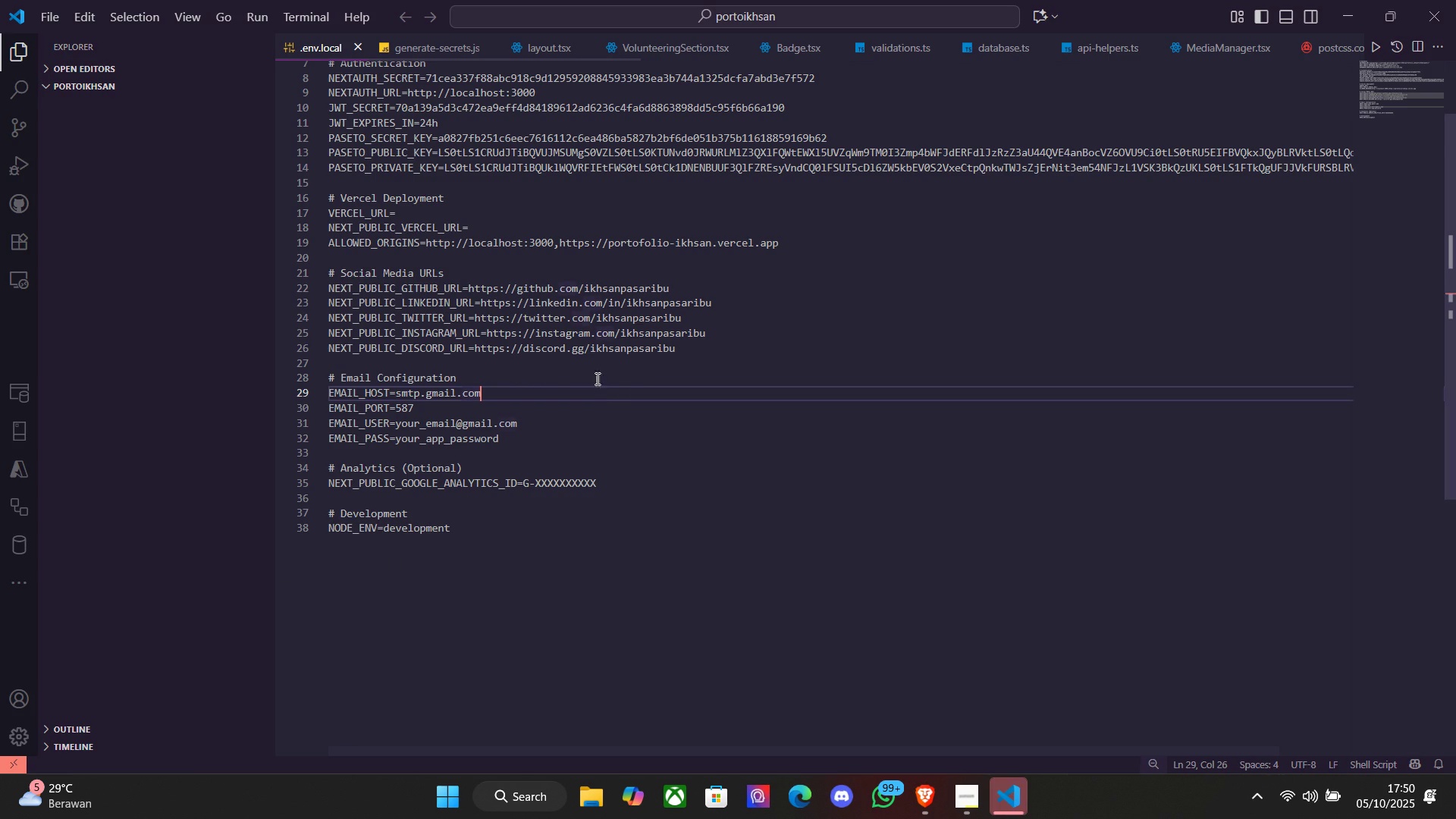 
wait(6.97)
 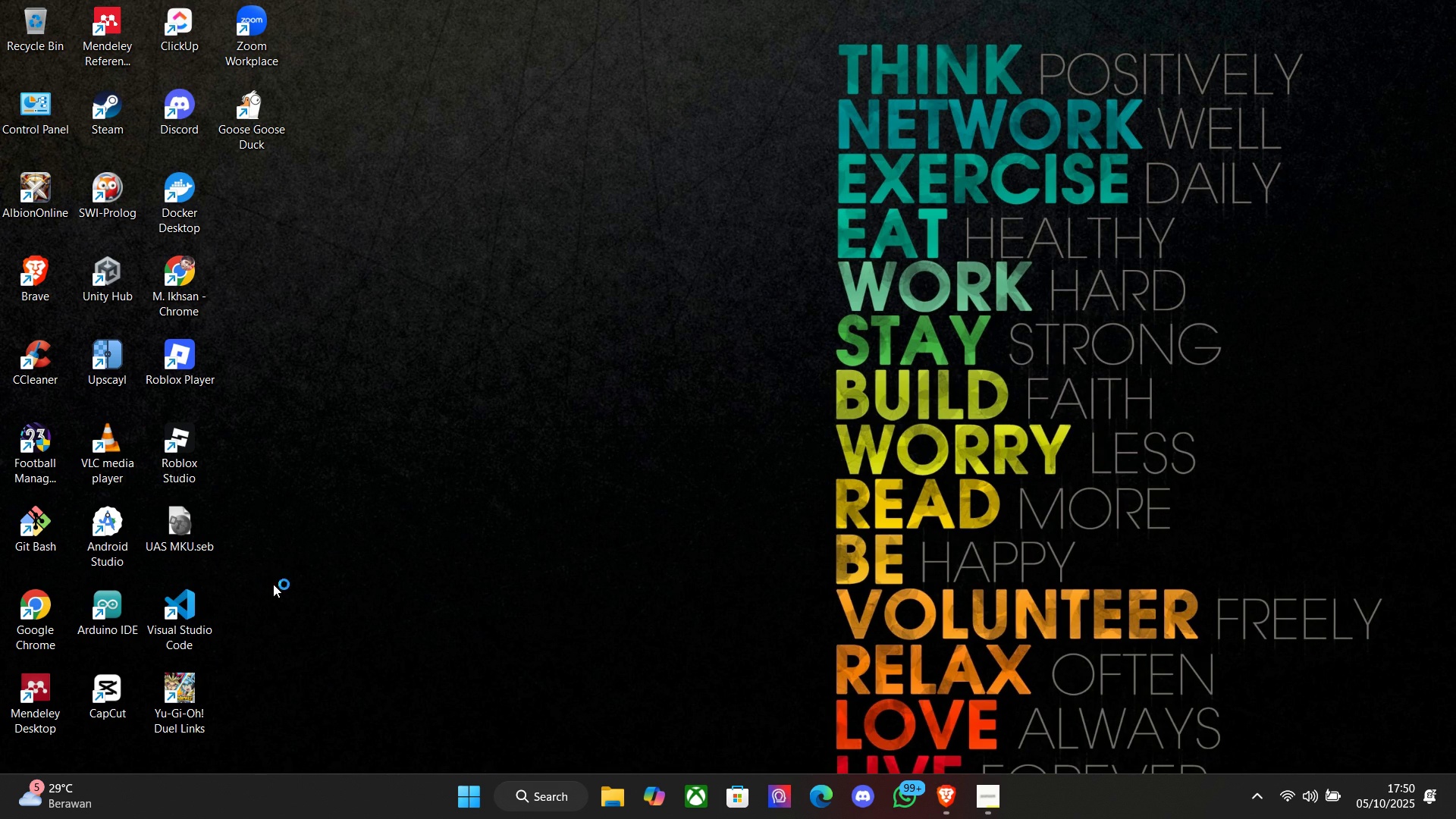 
left_click([53, 18])
 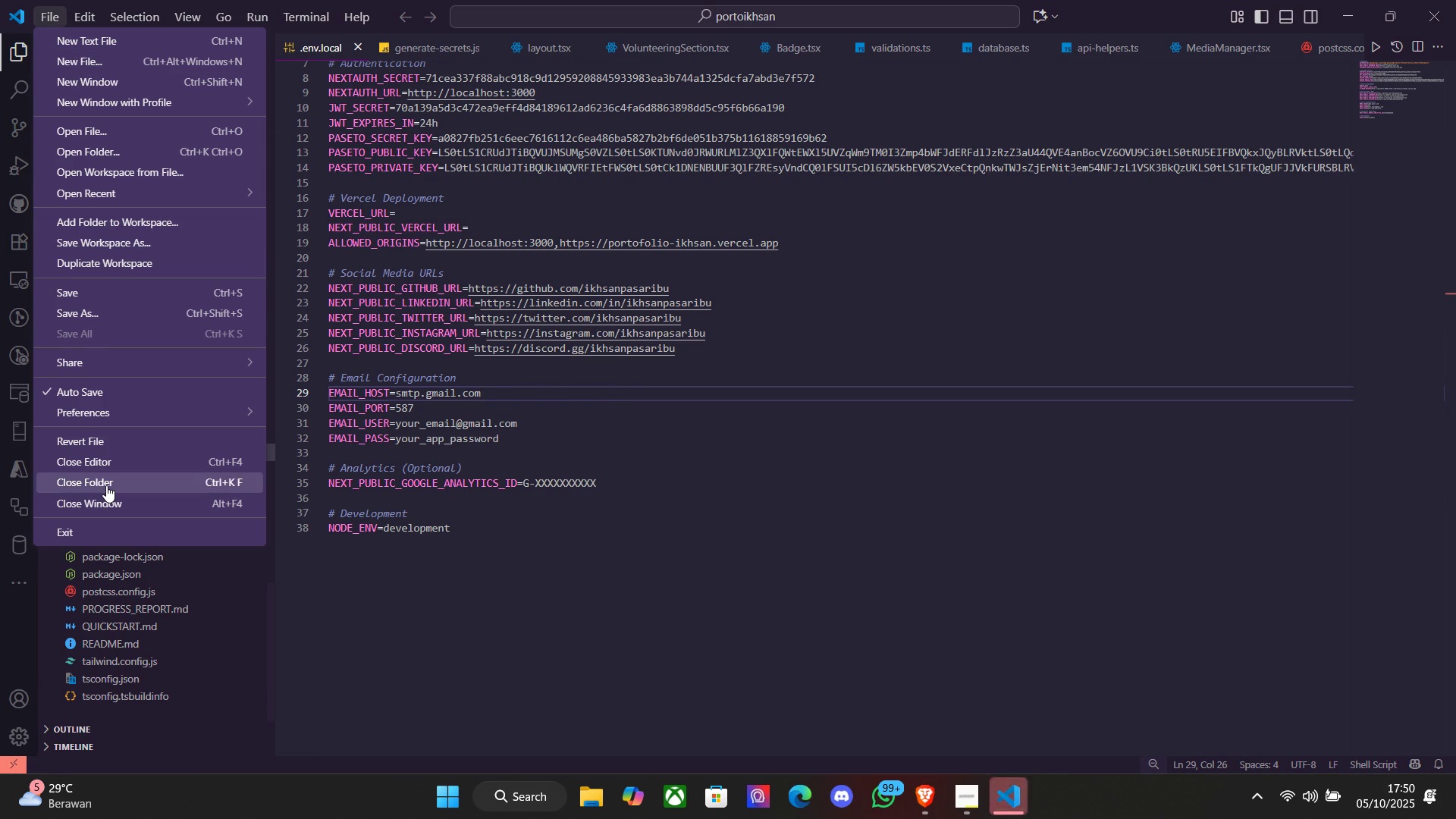 
left_click([106, 485])
 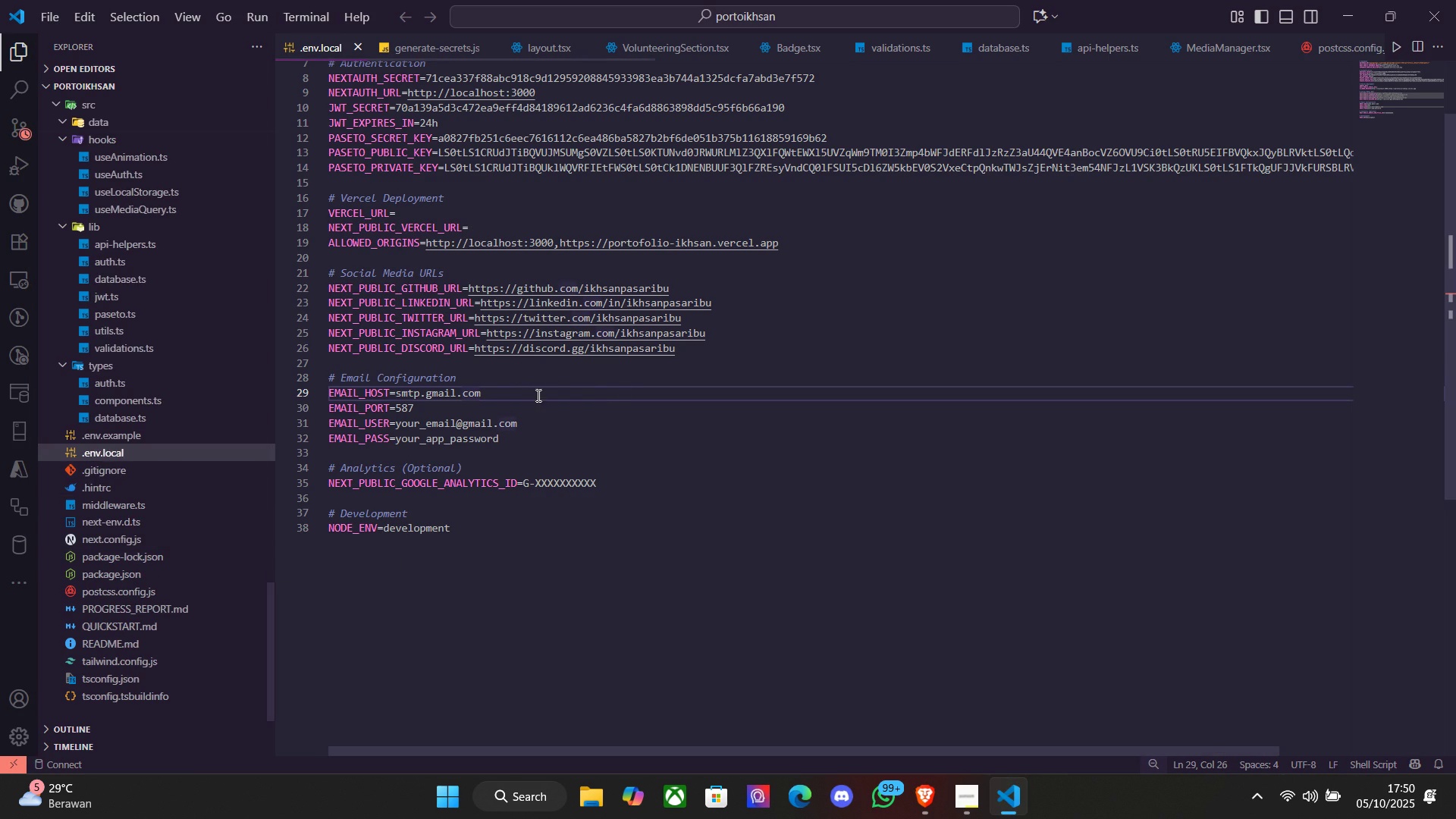 
scroll: coordinate [609, 382], scroll_direction: up, amount: 6.0
 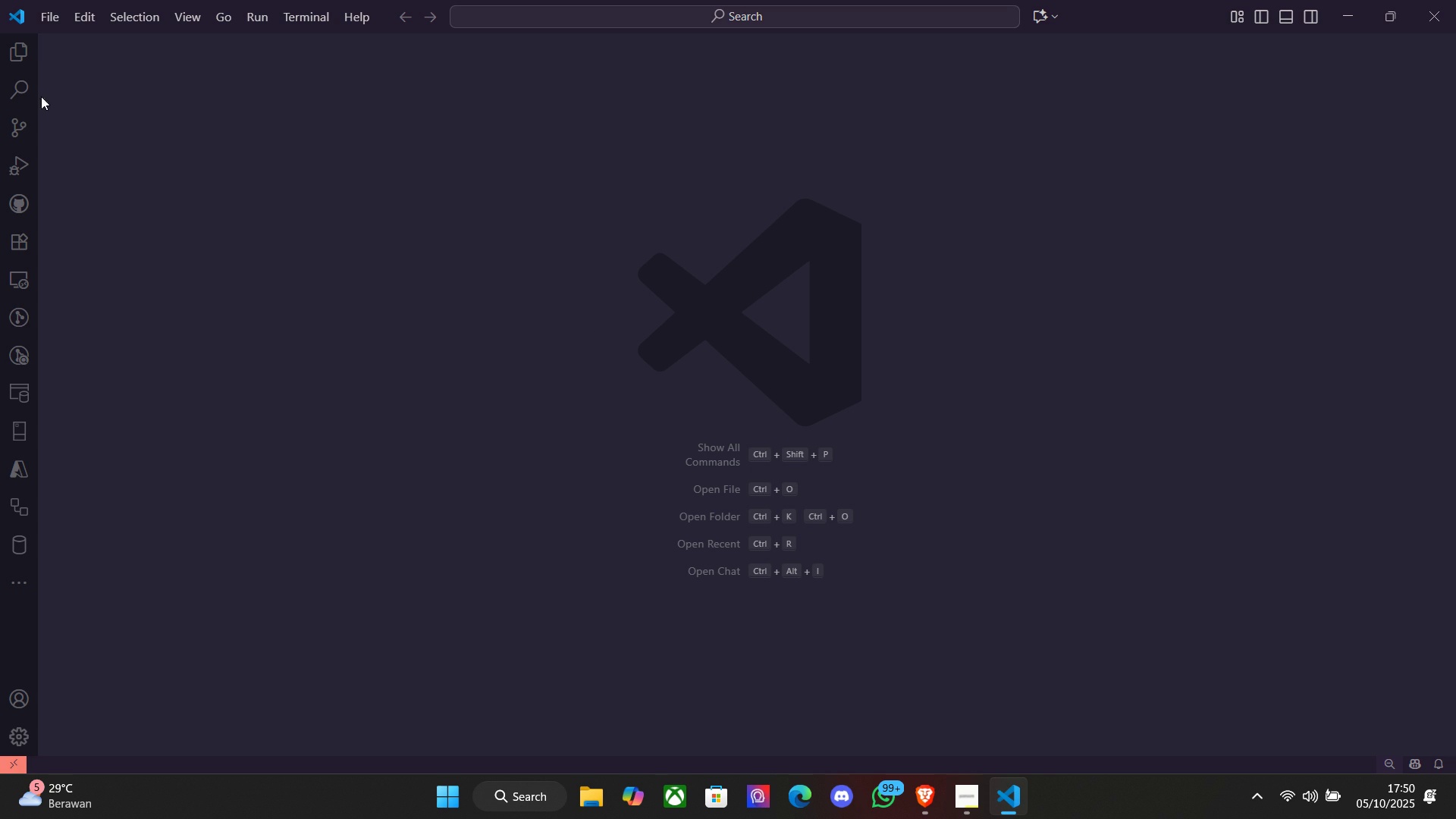 
mouse_move([67, 33])
 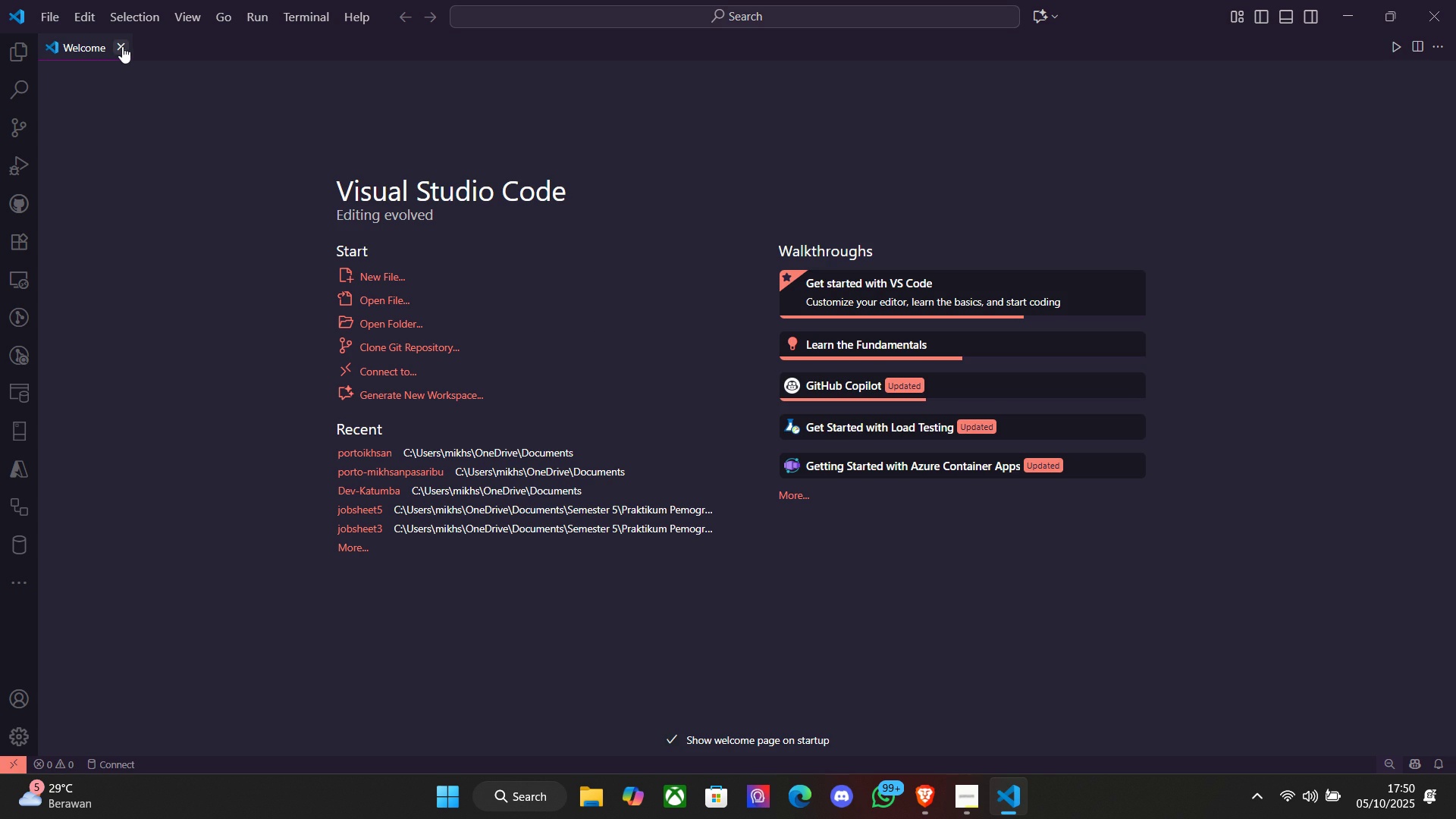 
left_click([122, 46])
 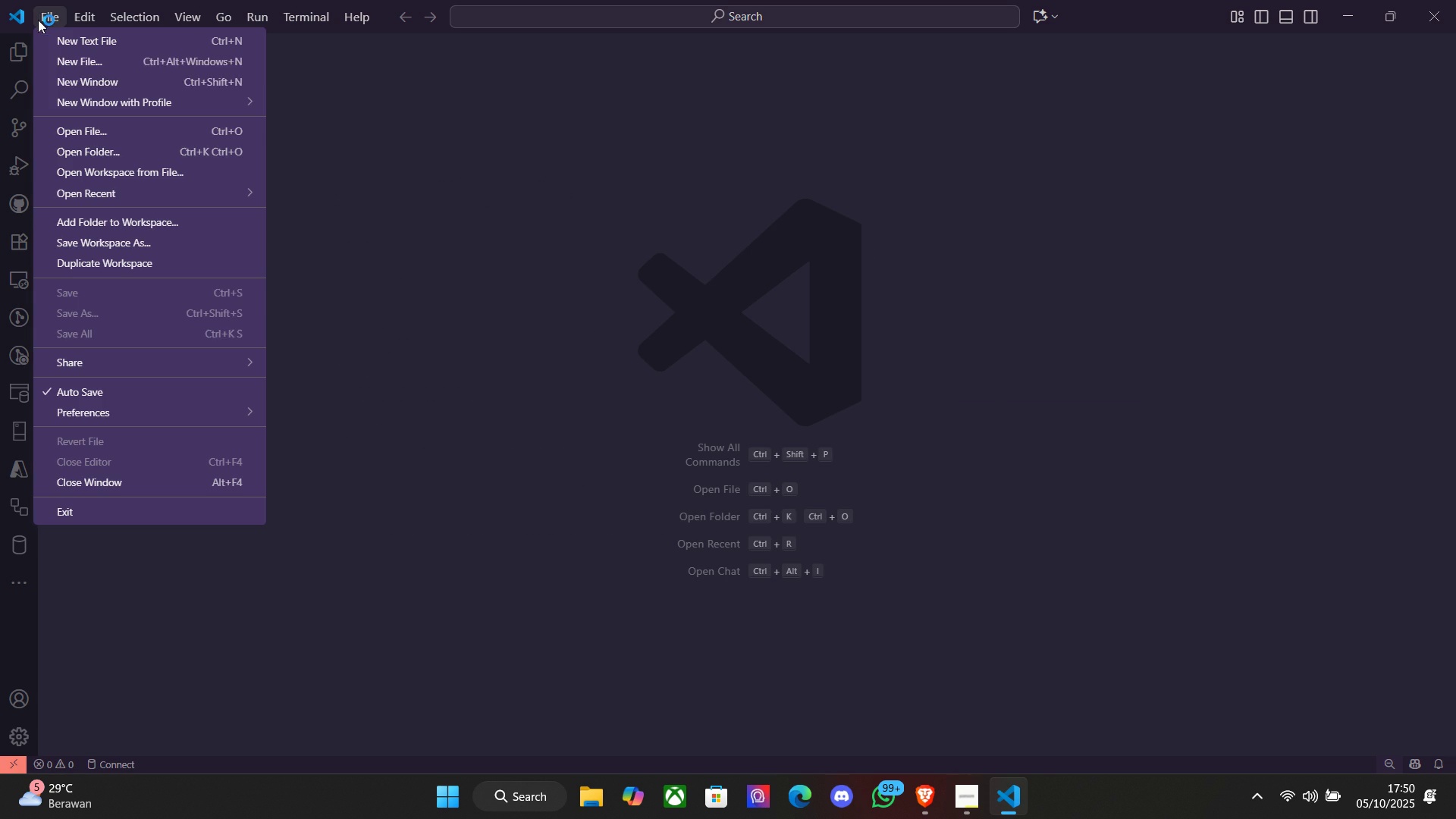 
left_click([38, 20])
 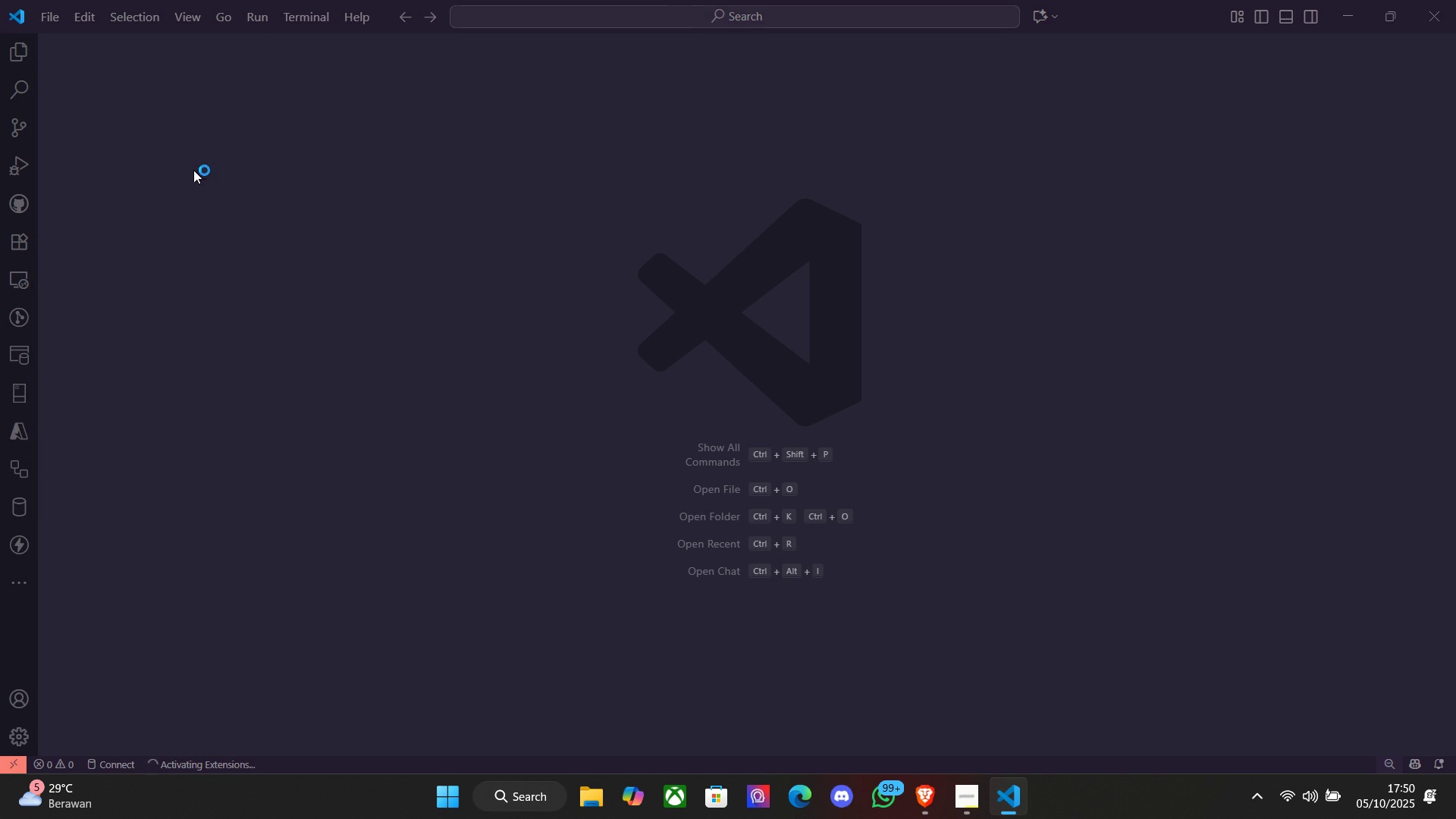 
wait(7.23)
 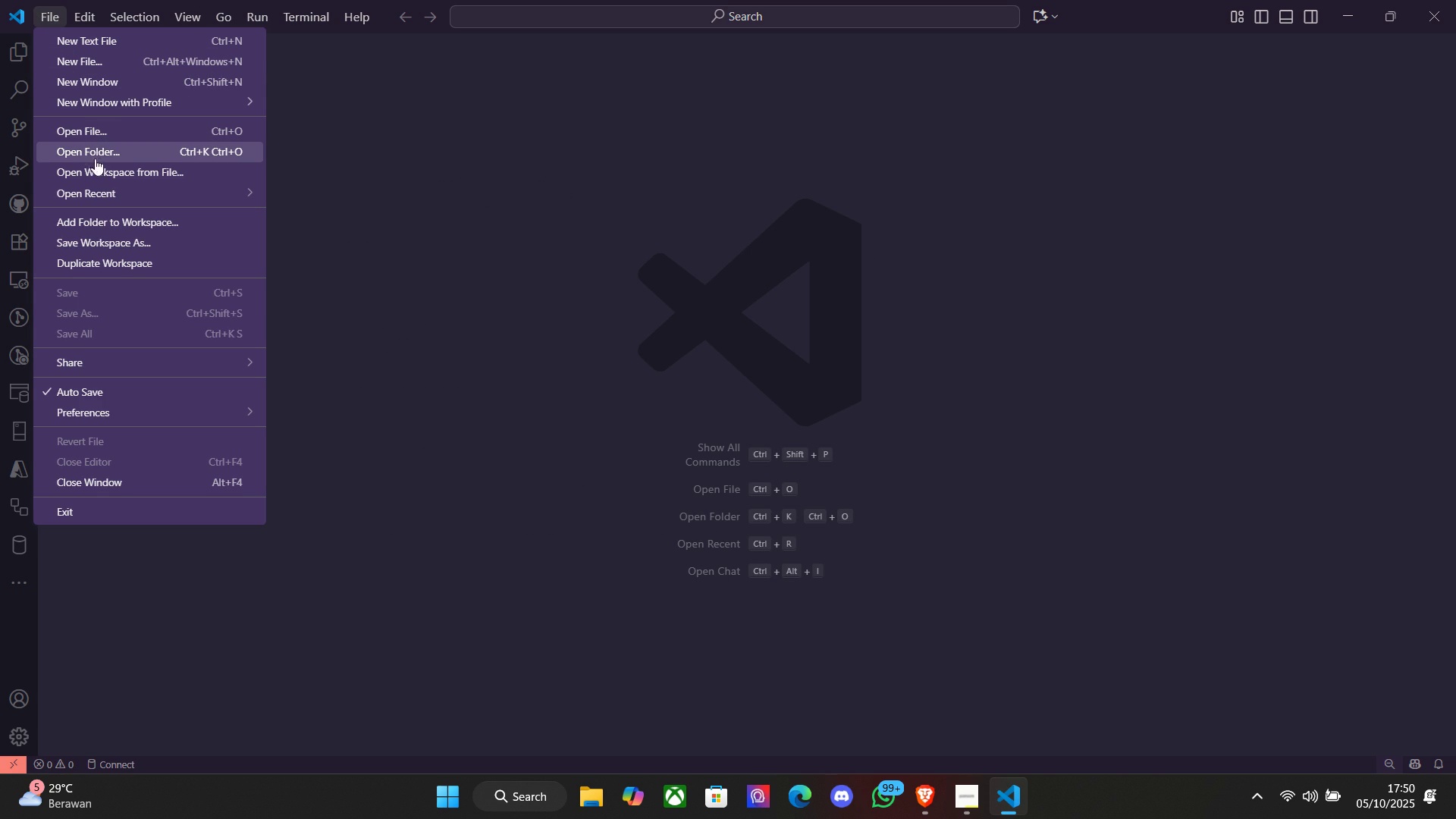 
left_click([76, 209])
 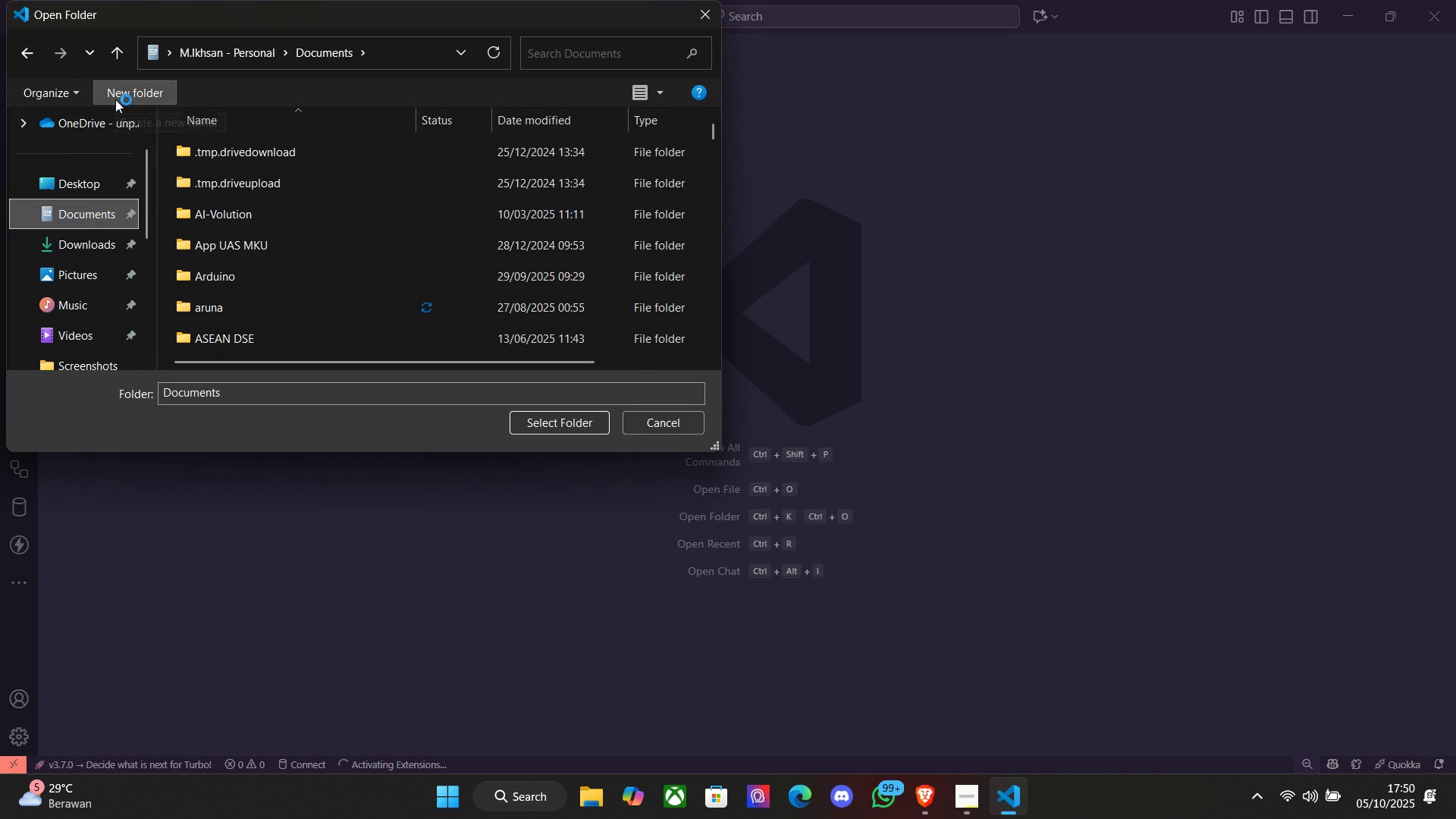 
left_click([115, 99])
 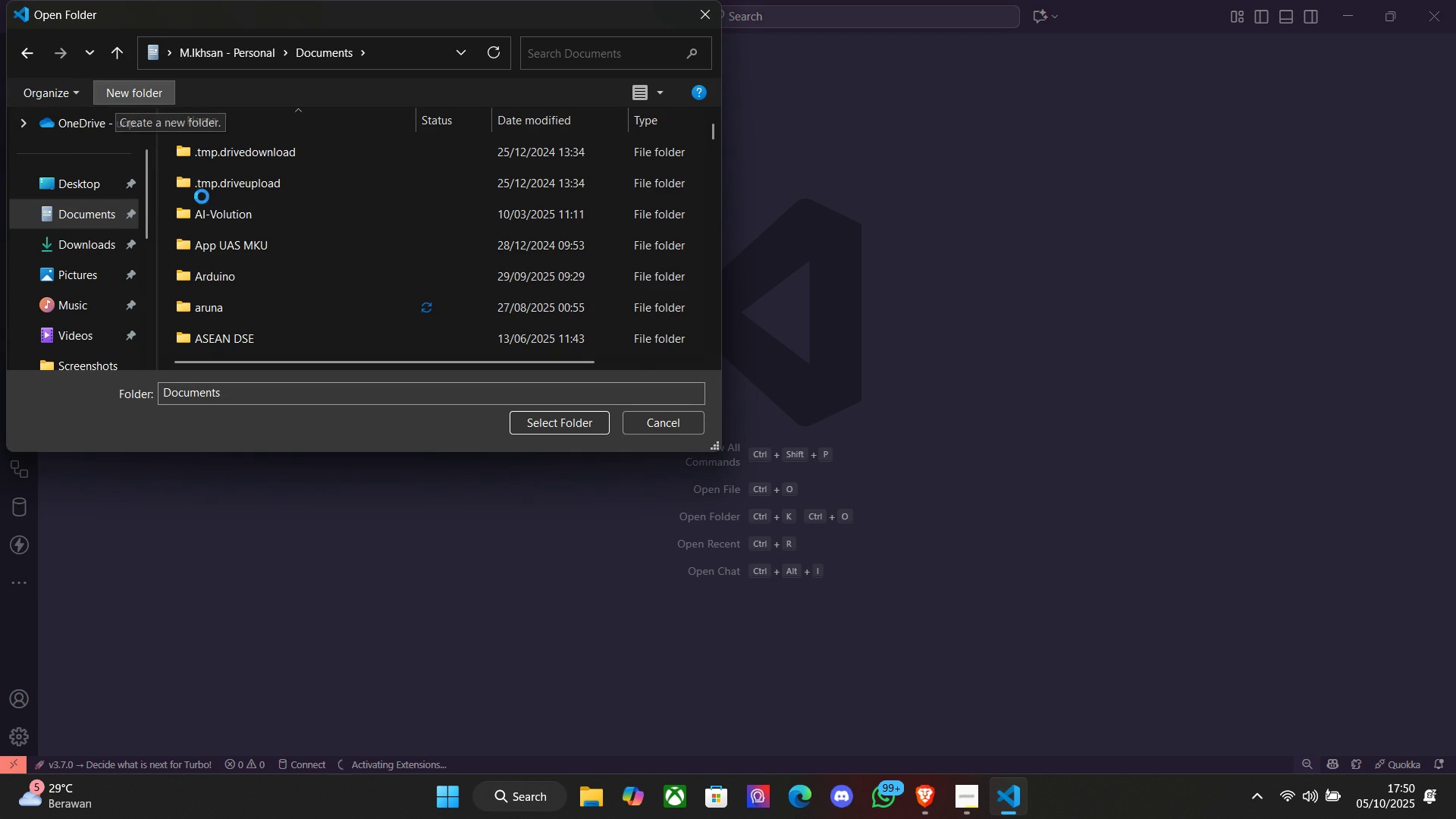 
mouse_move([261, 198])
 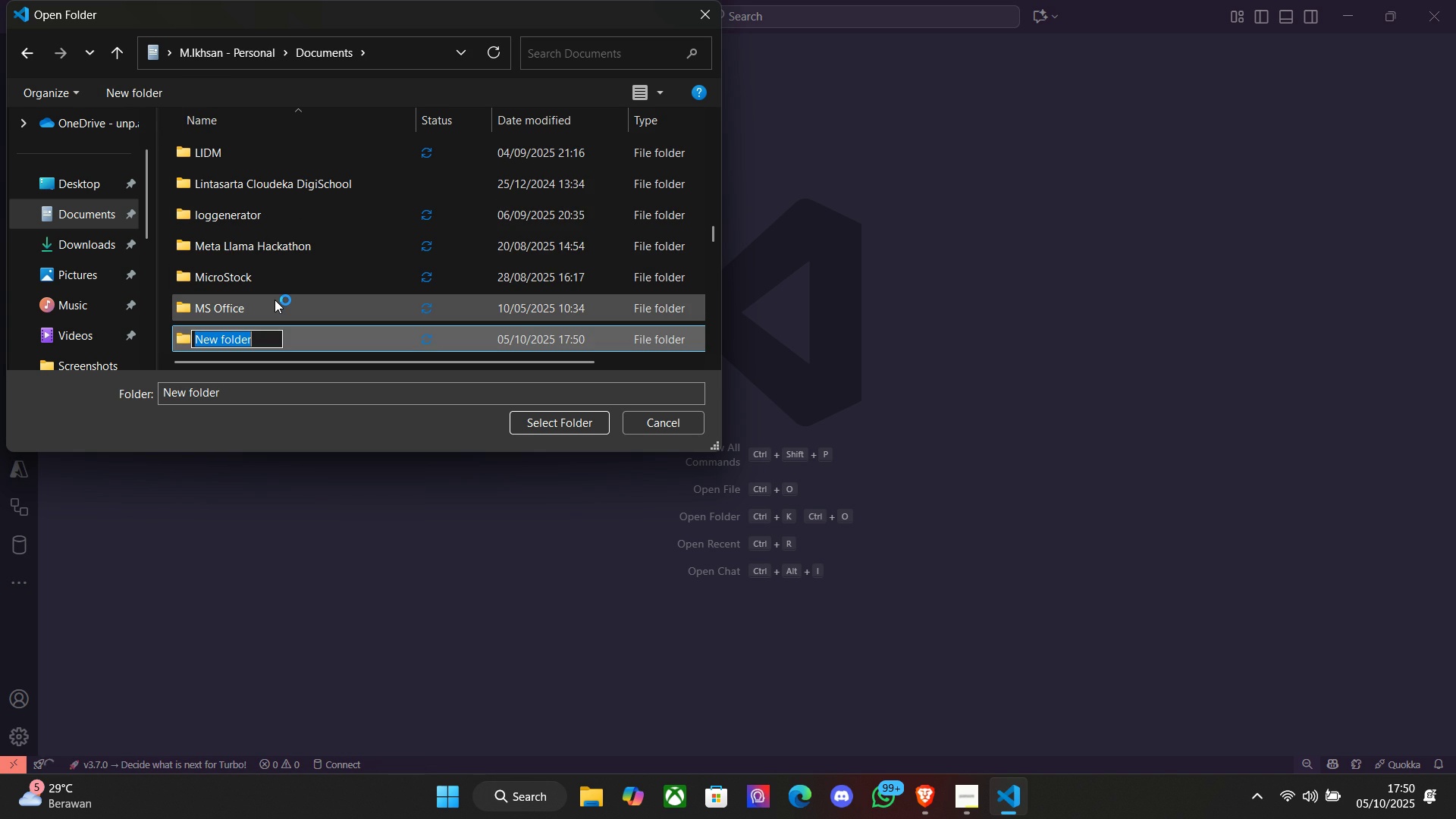 
wait(10.44)
 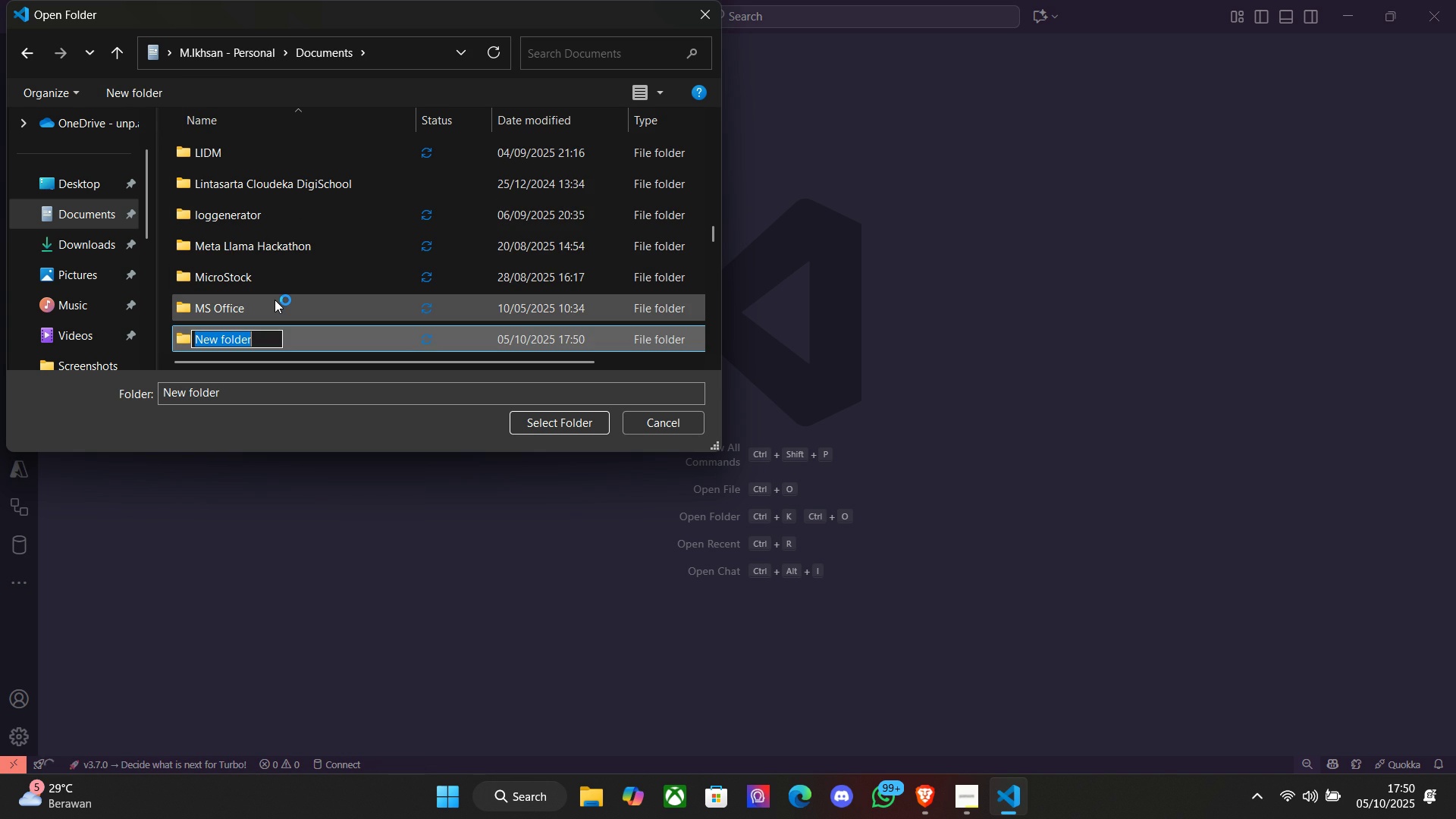 
type(project-snippets)
 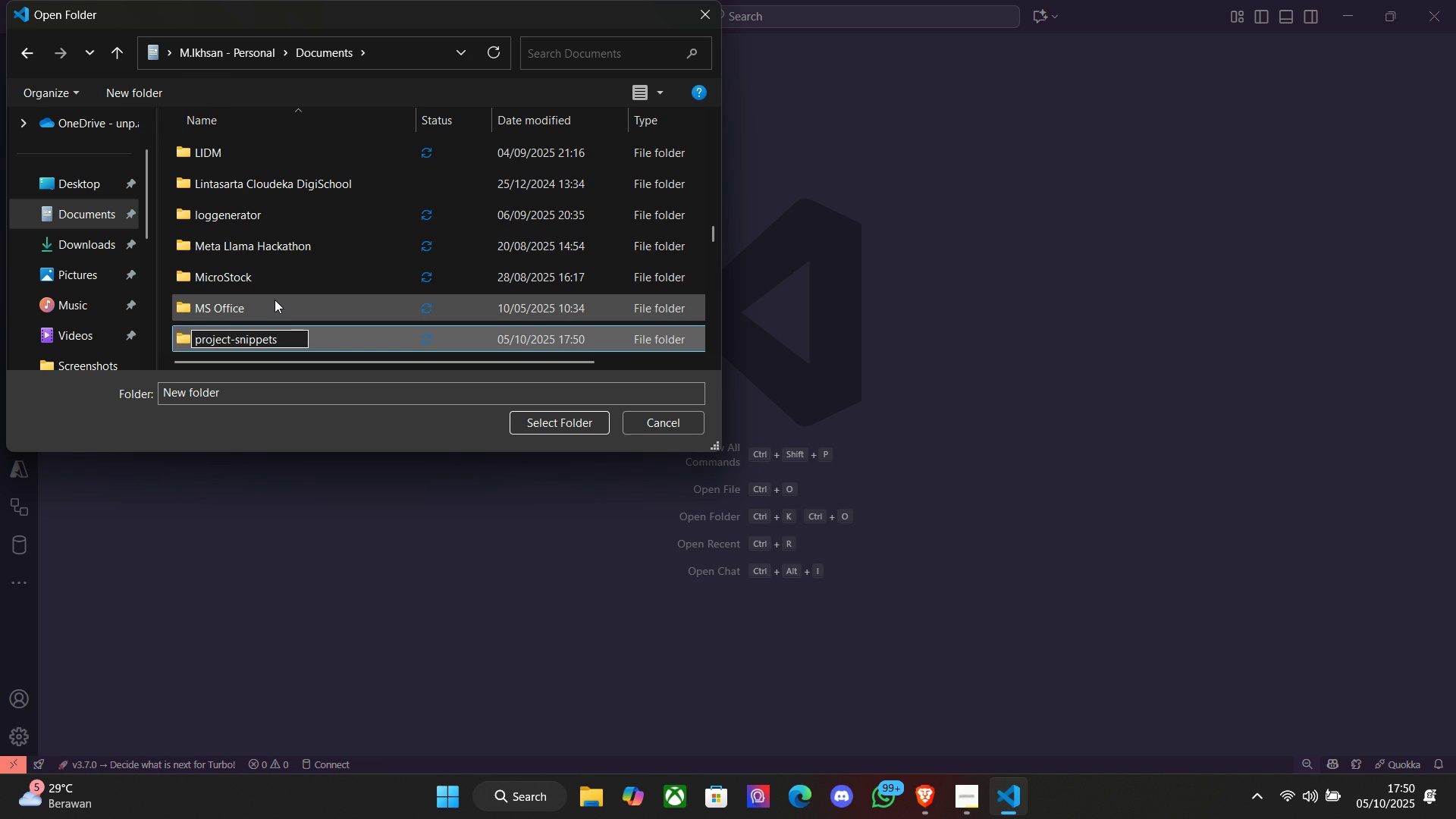 
key(Enter)